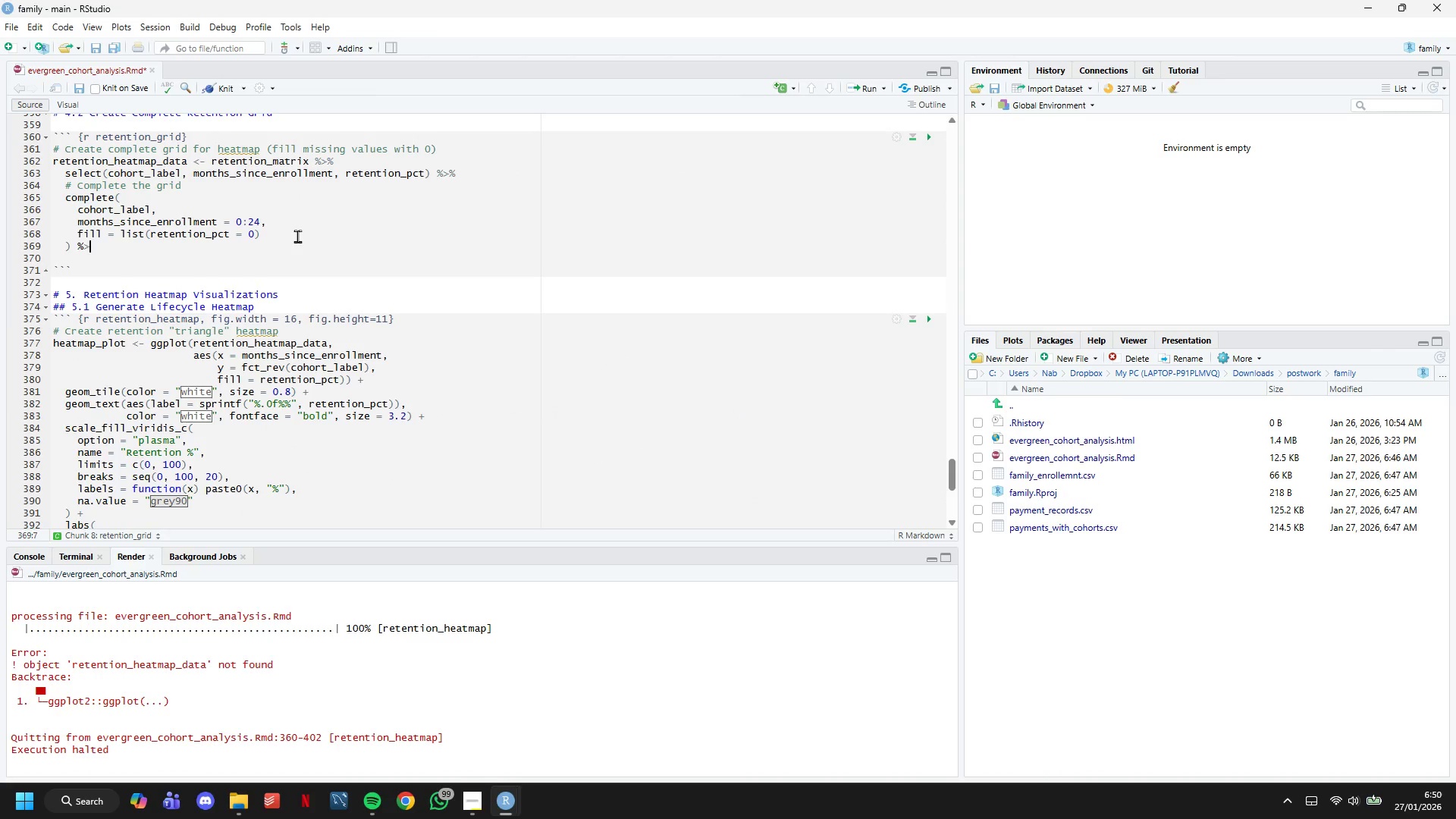 
key(Shift+Period)
 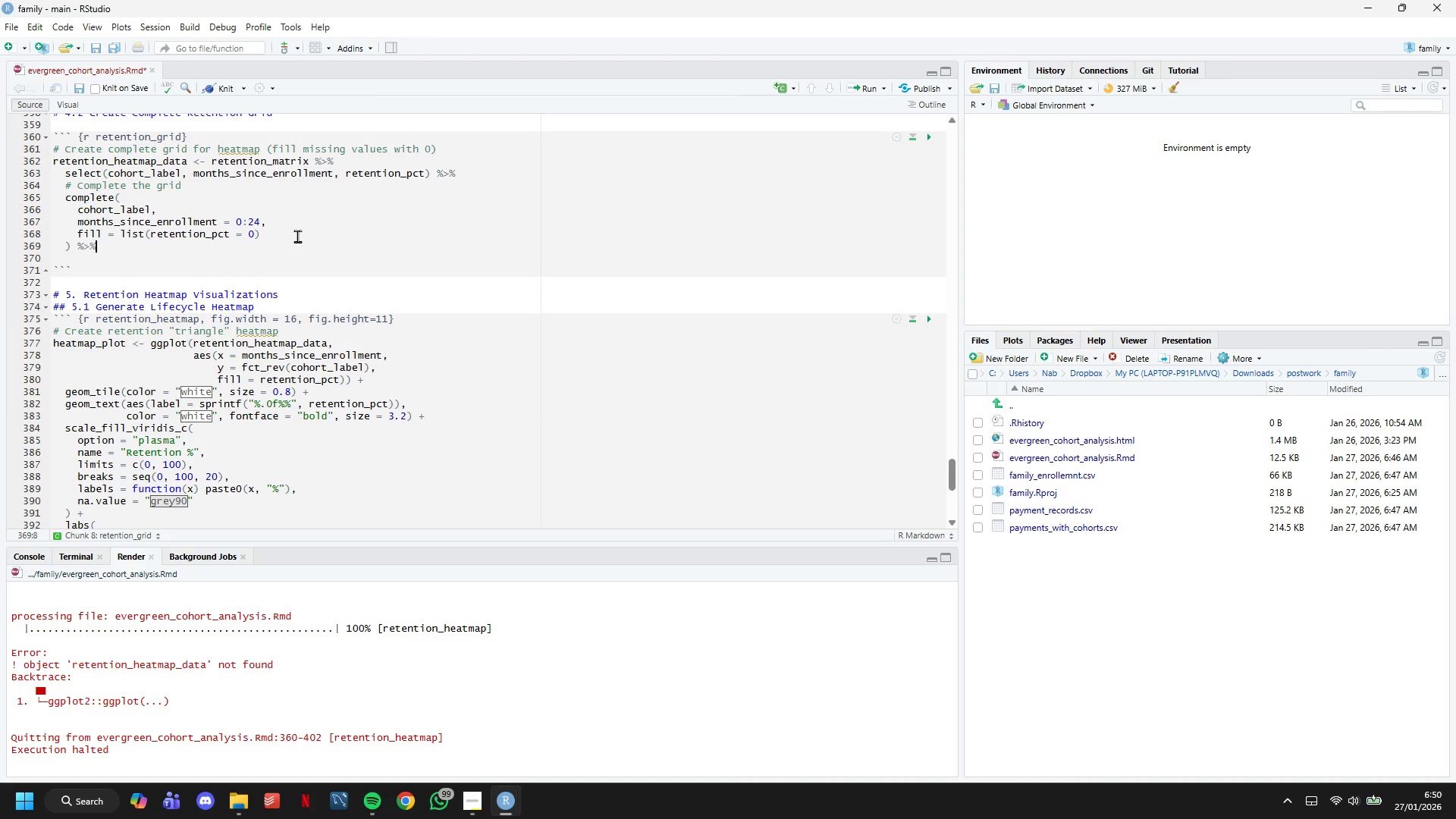 
key(Shift+5)
 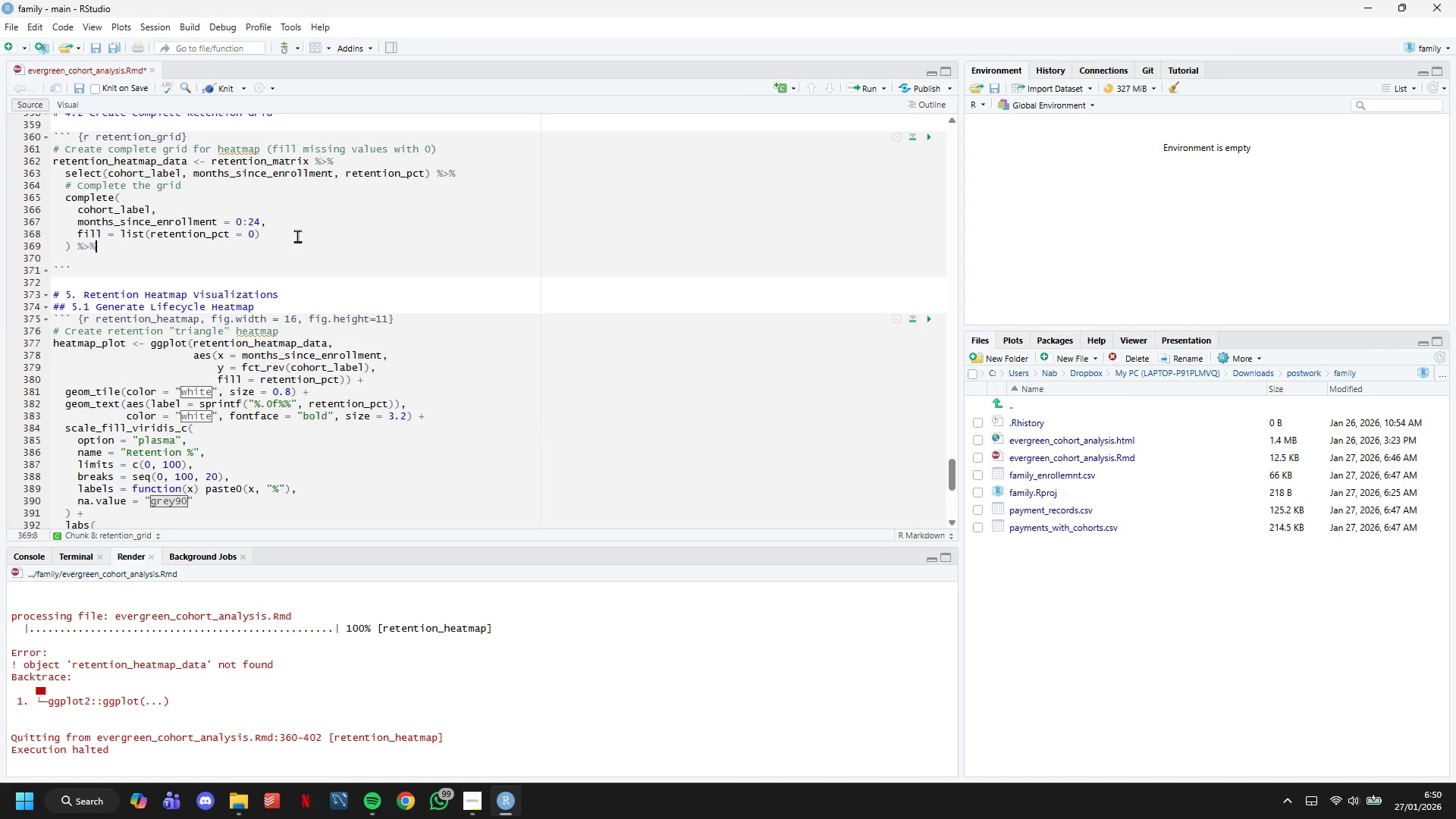 
key(Enter)